 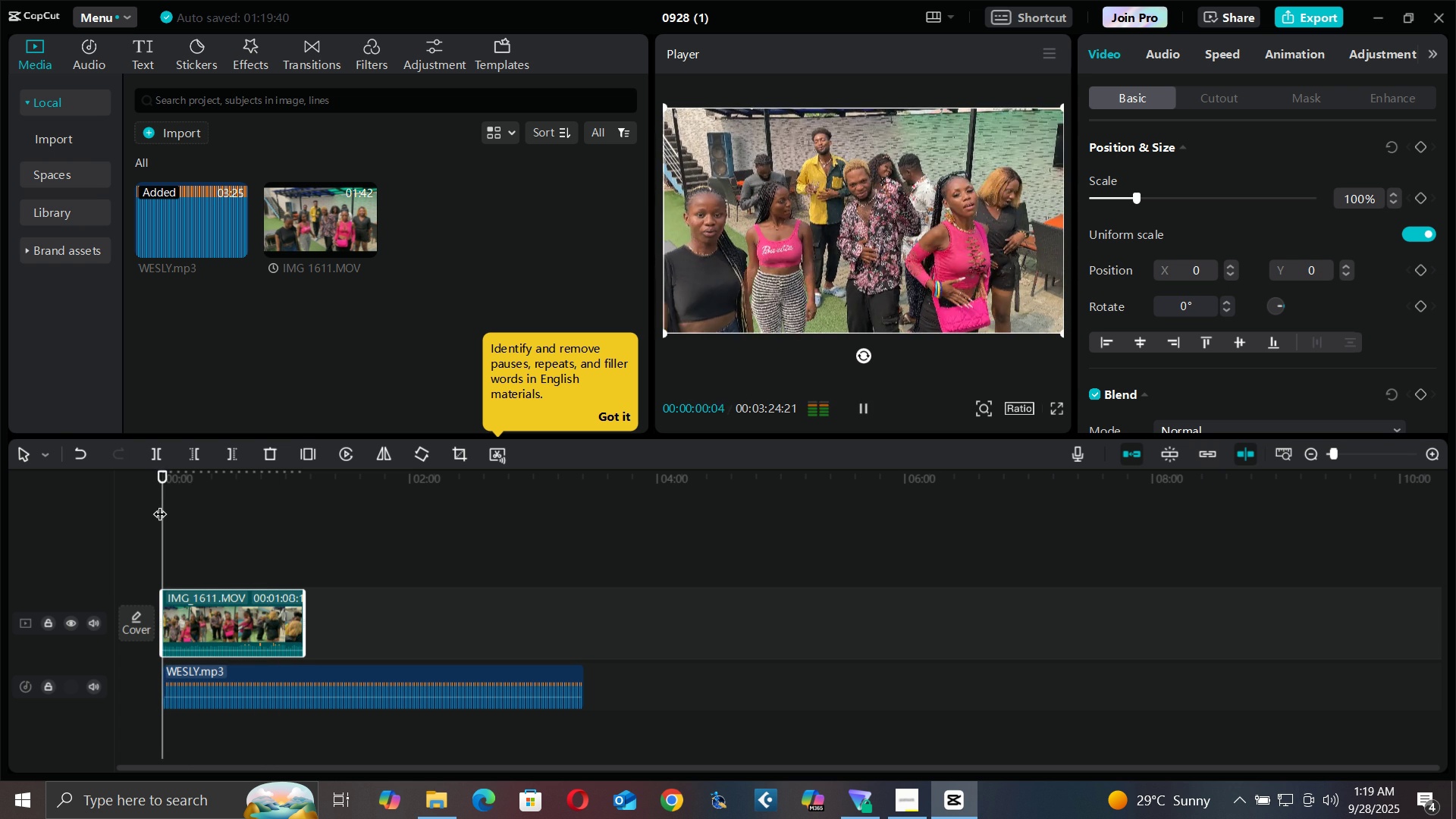 
key(Space)
 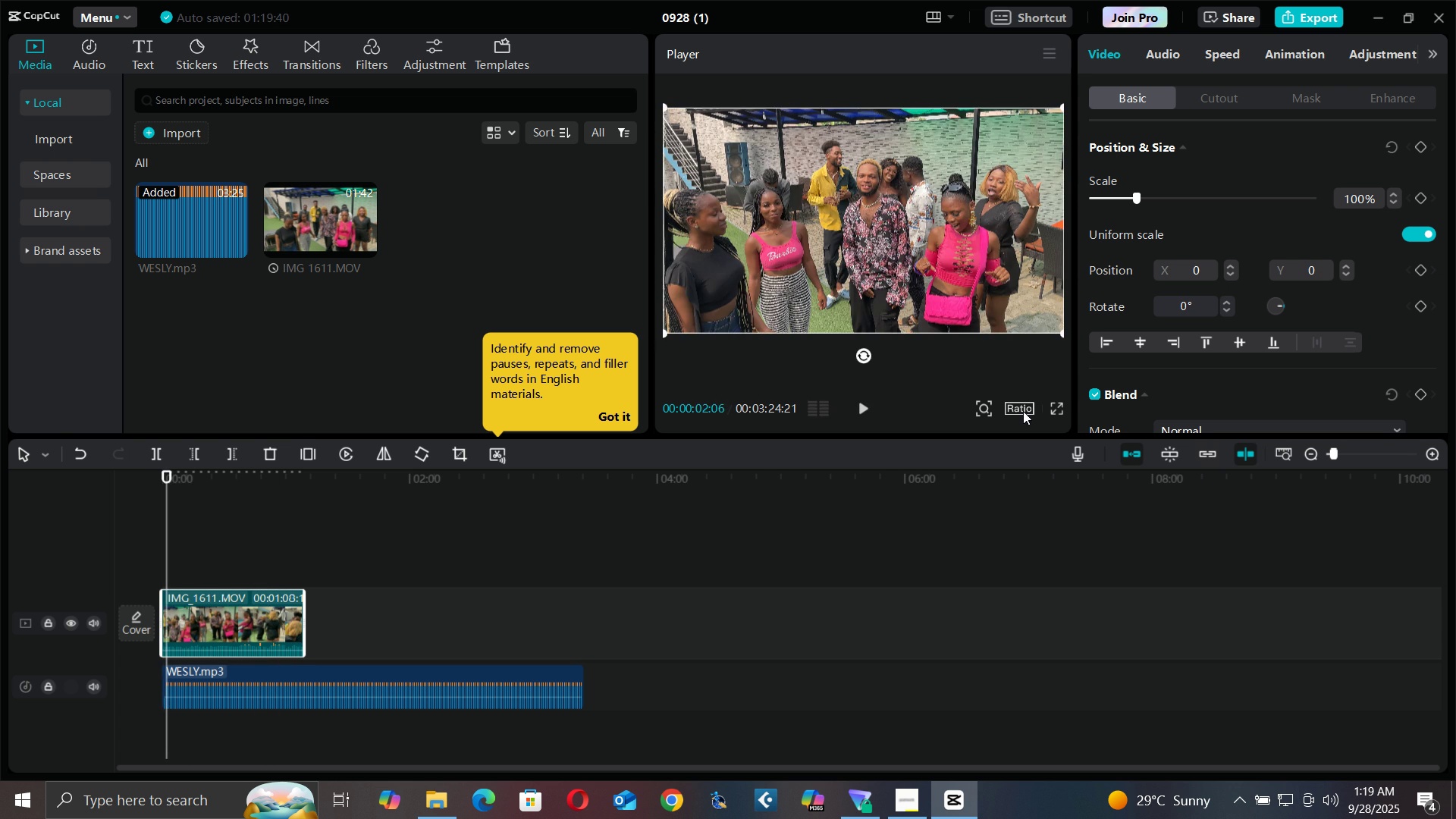 
left_click([1023, 411])
 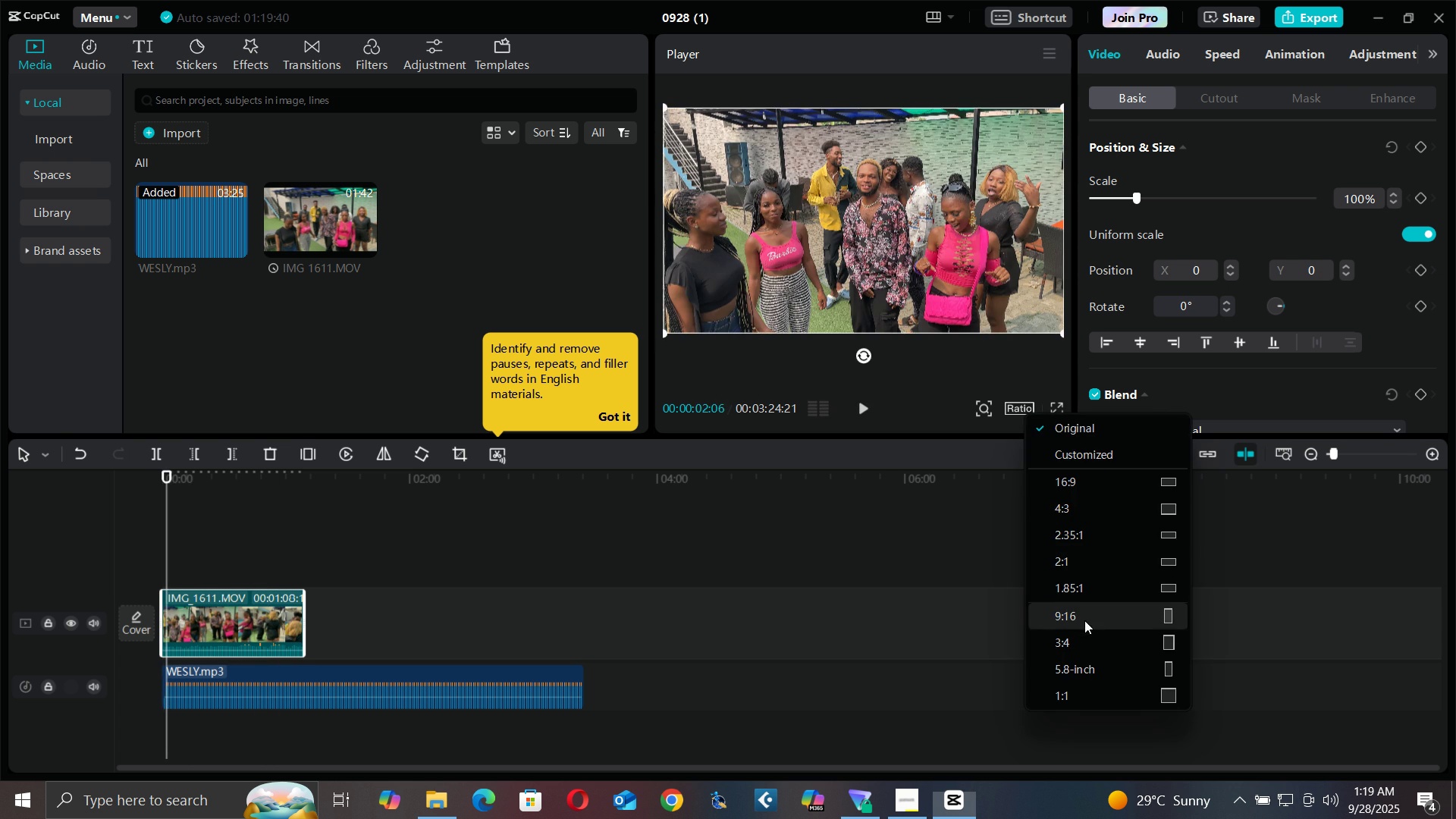 
left_click([1084, 620])
 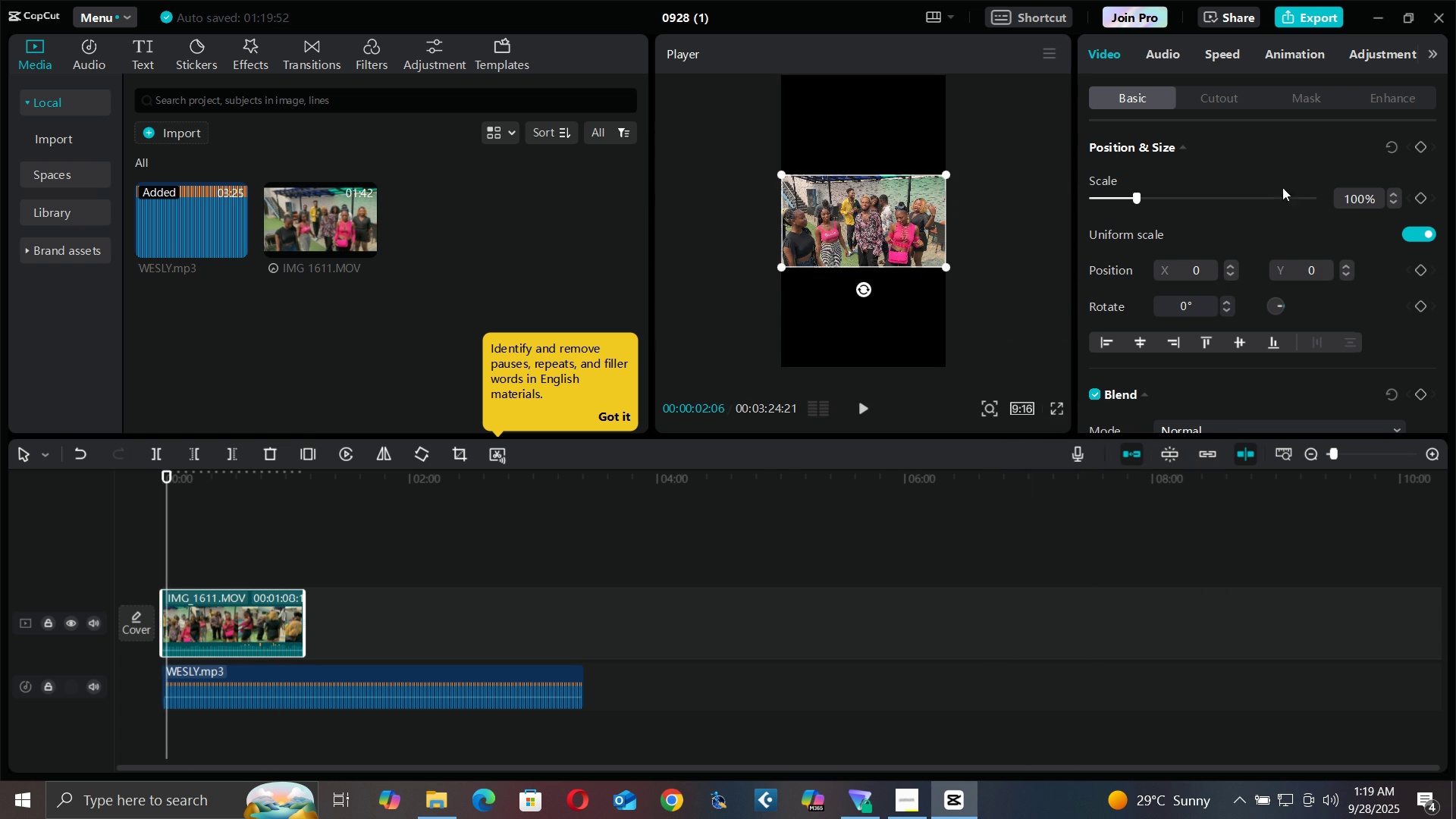 
left_click([1354, 196])
 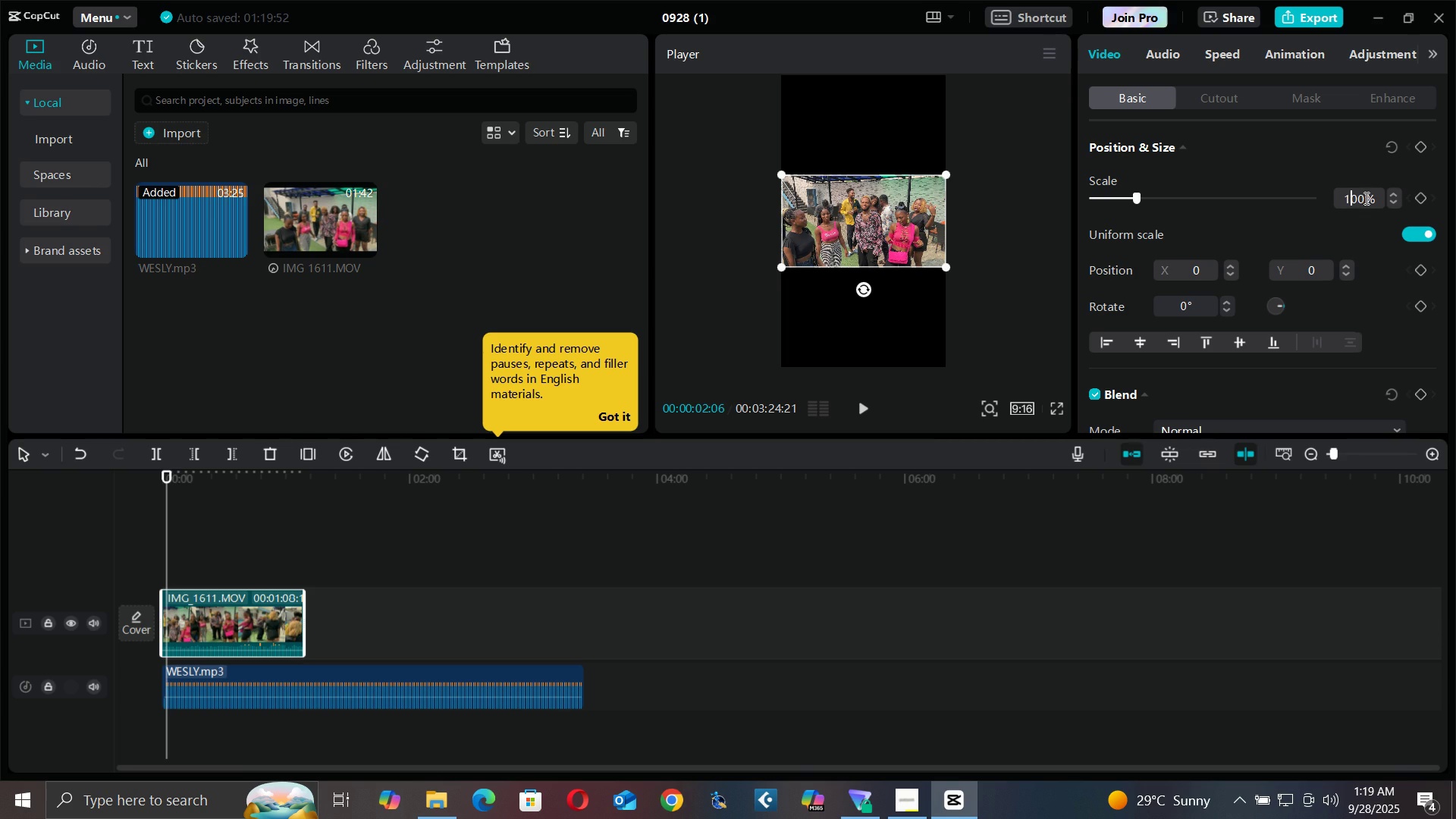 
left_click([1366, 199])
 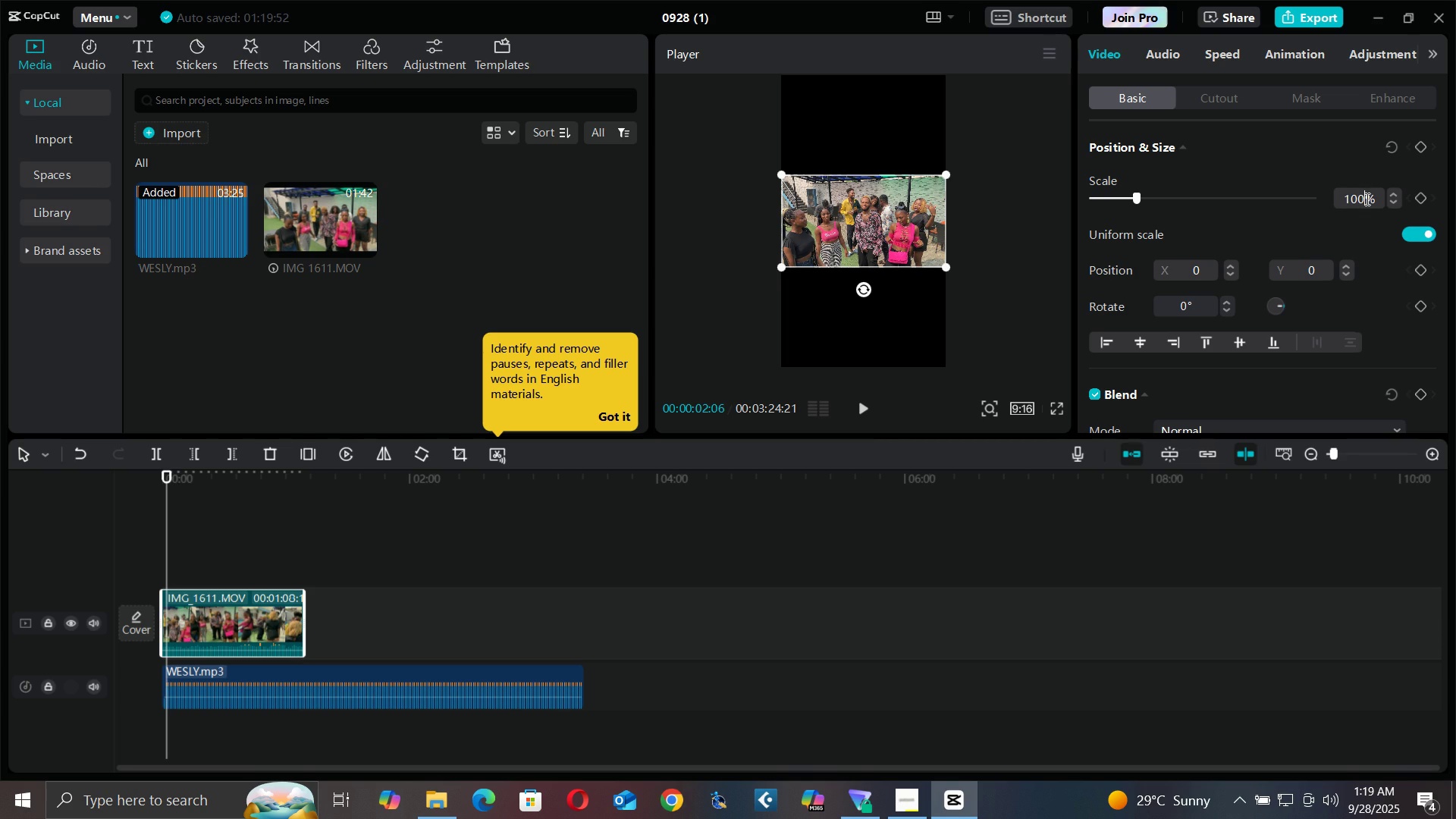 
key(Backspace)
key(Backspace)
type(50)
 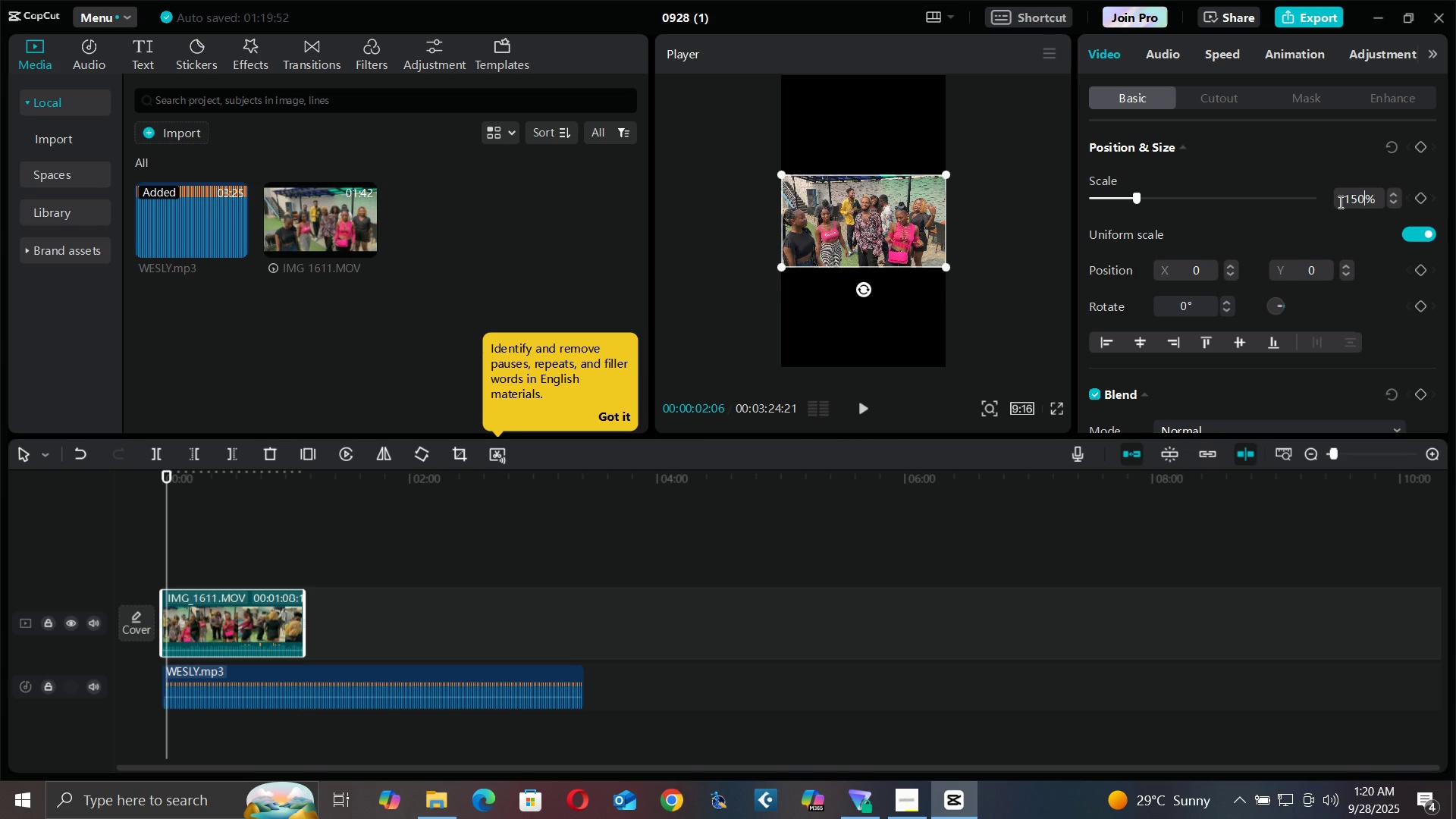 
key(Enter)
 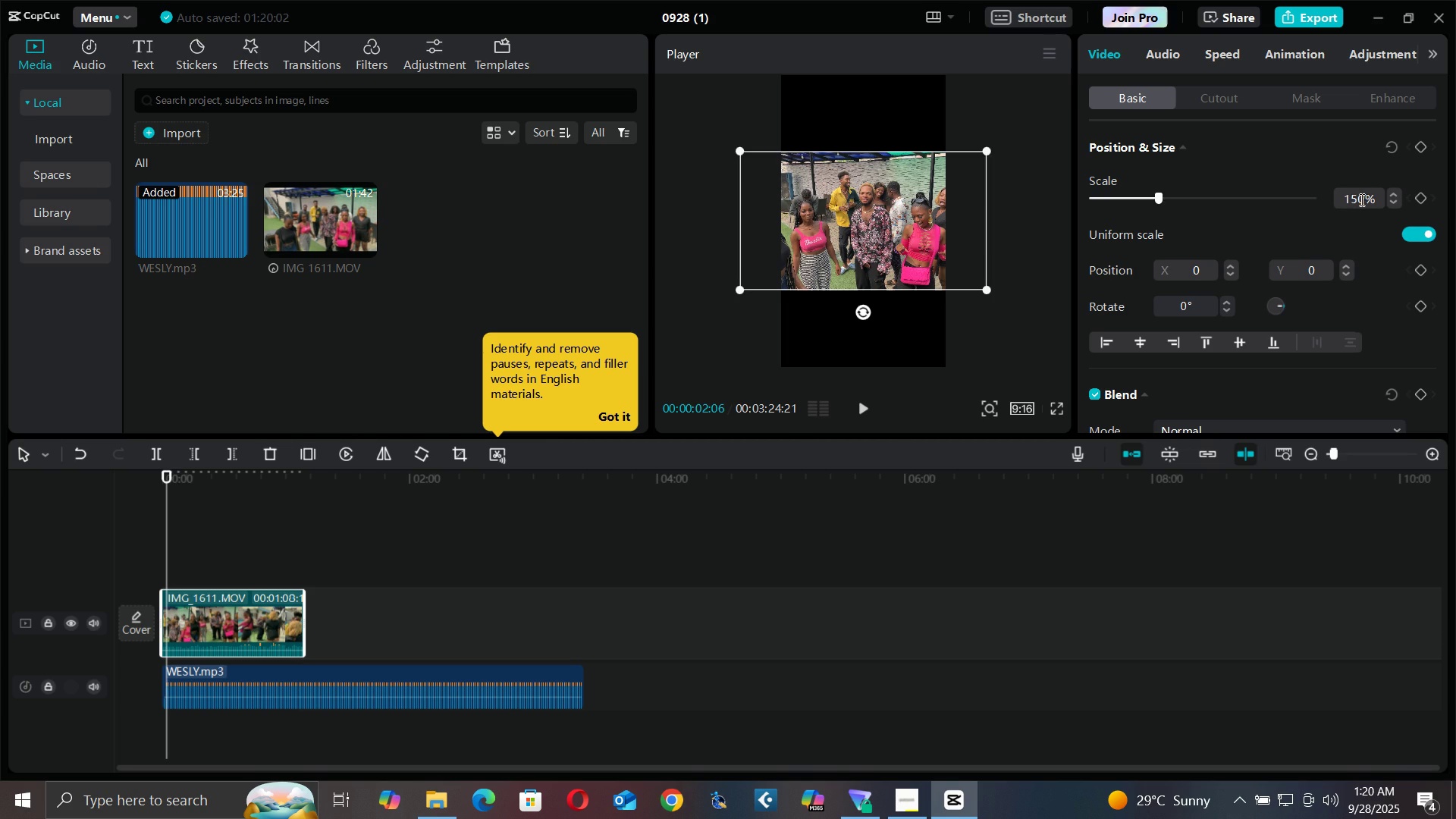 
left_click([1363, 199])
 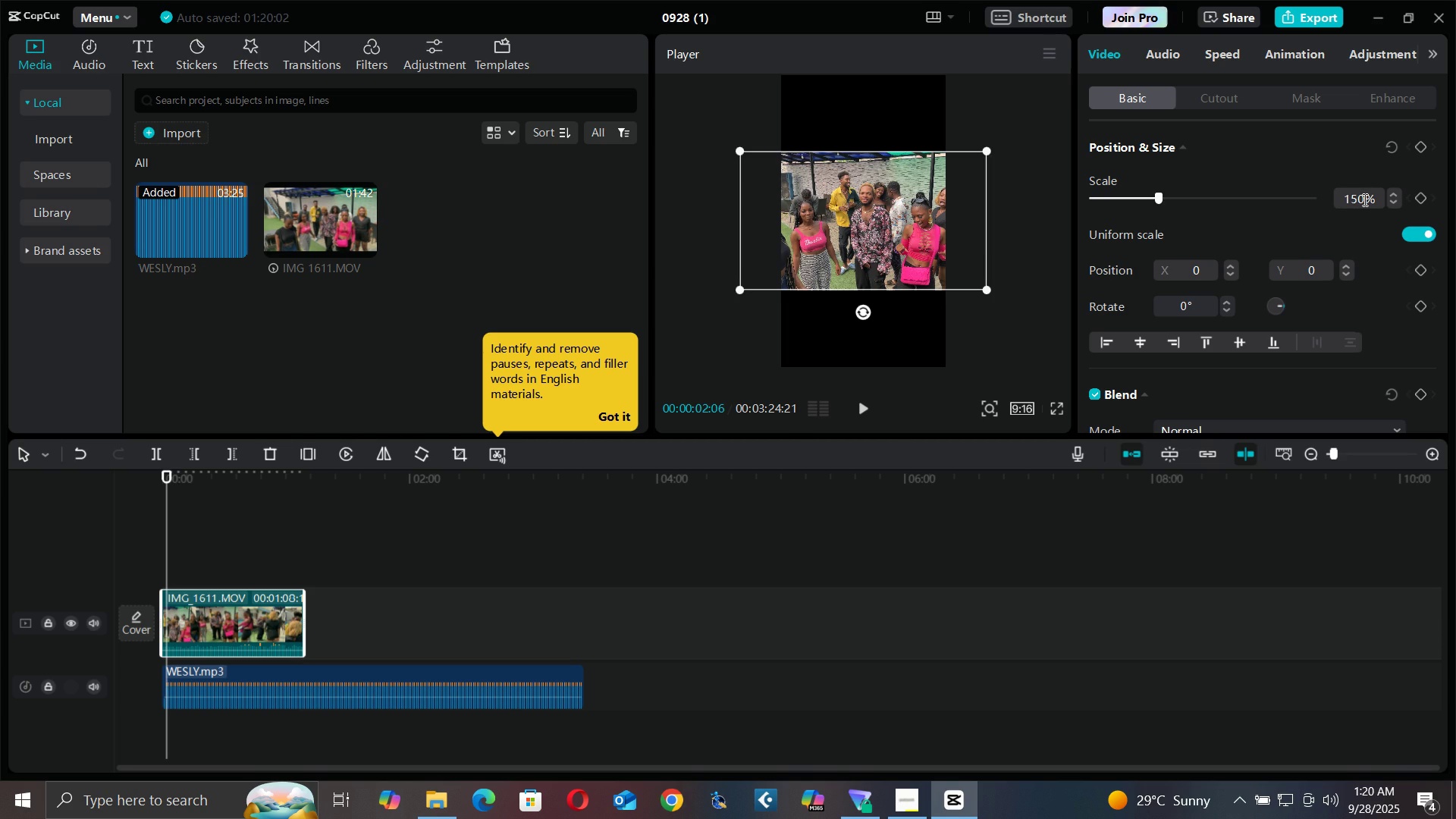 
key(Backspace)
key(Backspace)
key(Backspace)
type(300)
 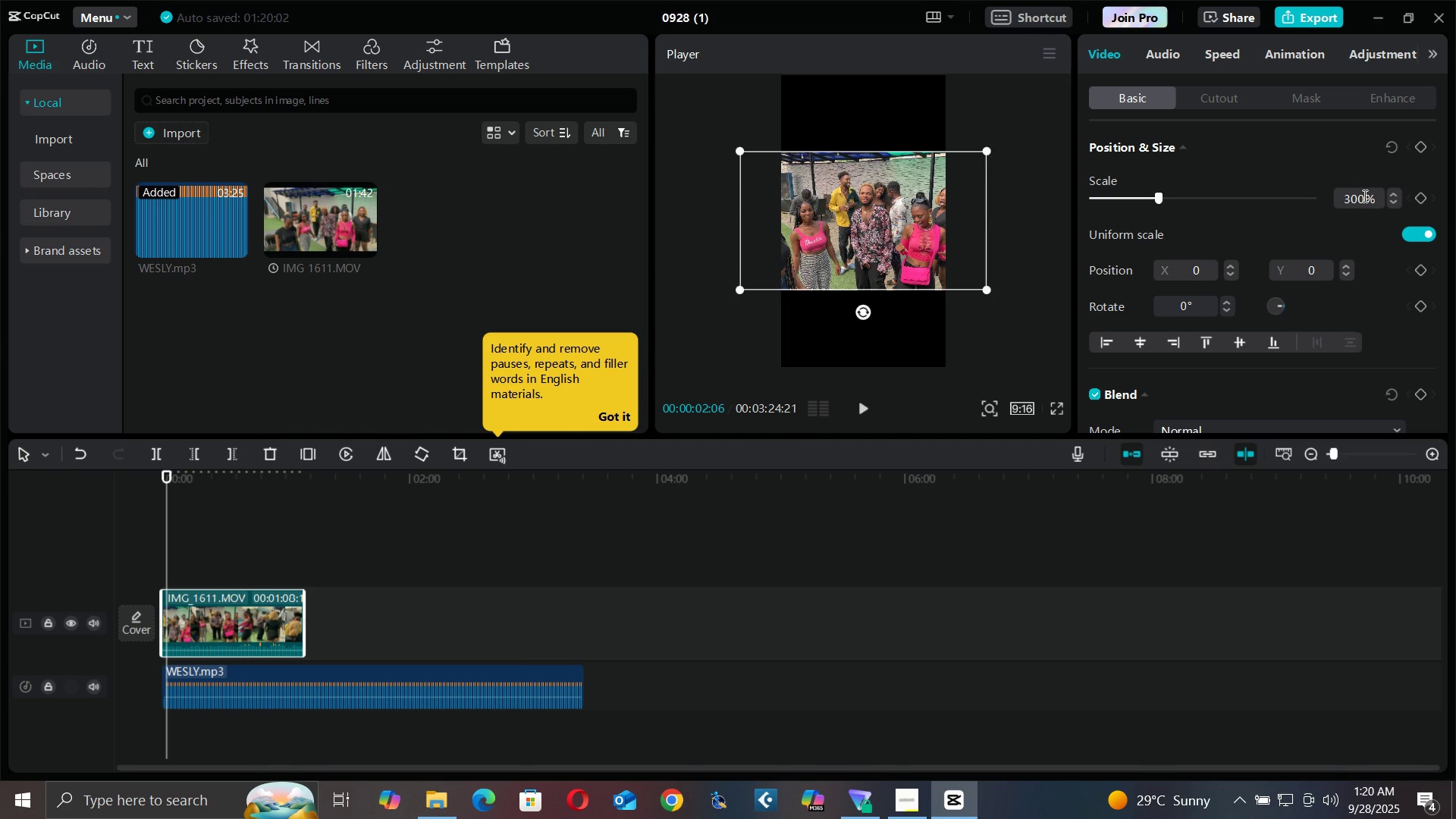 
key(Enter)